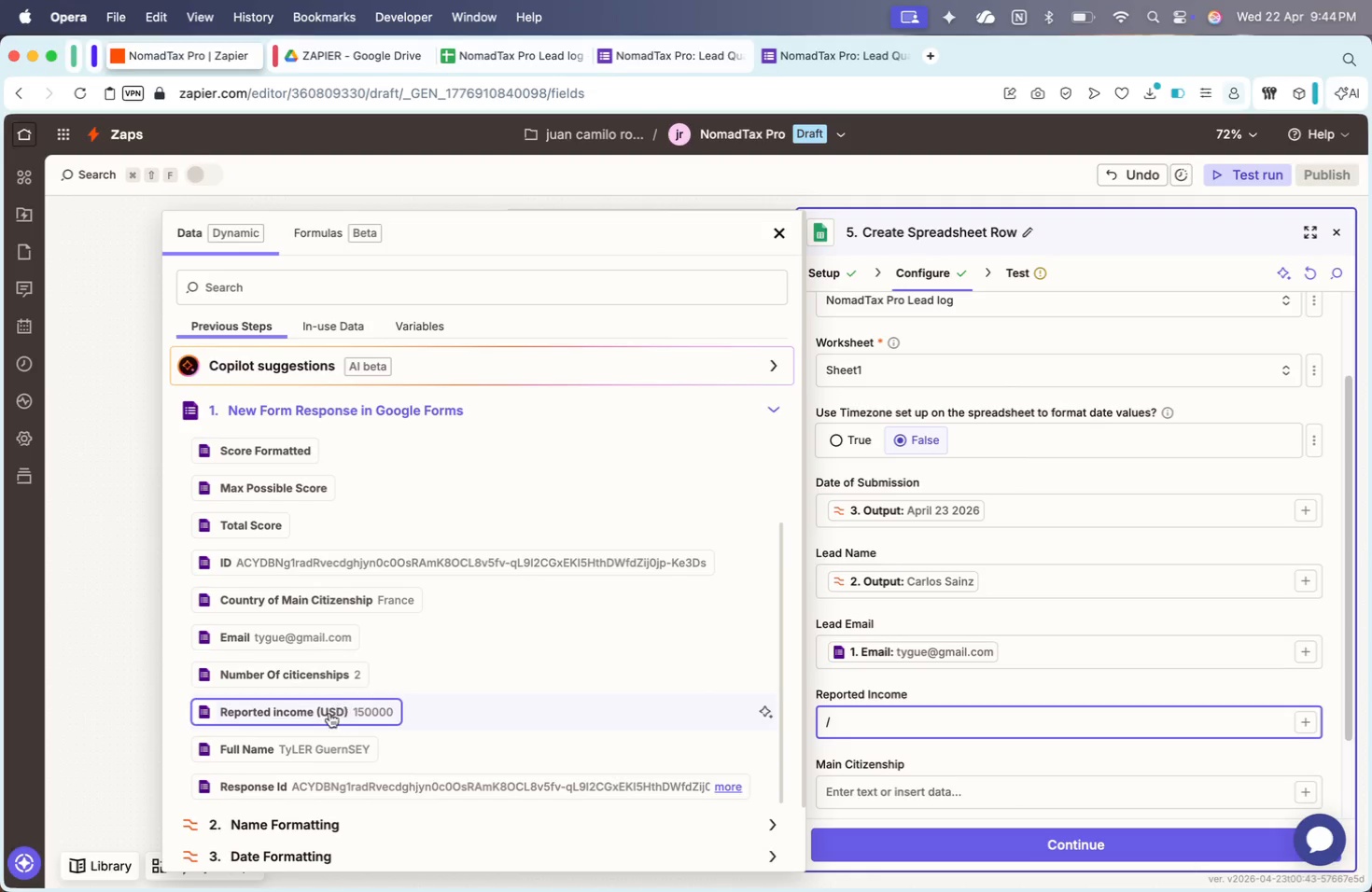 
left_click([329, 714])
 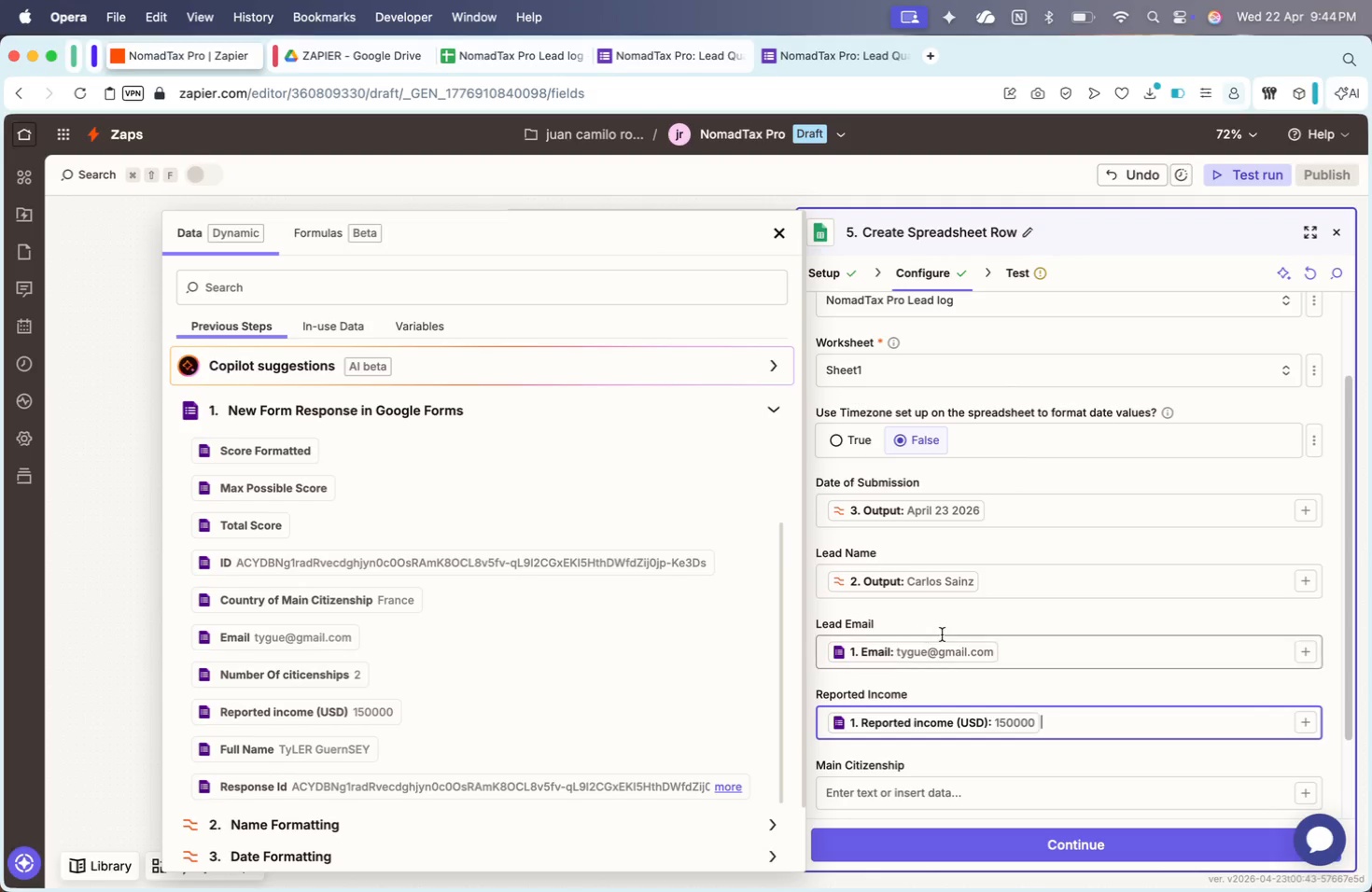 
left_click([879, 695])
 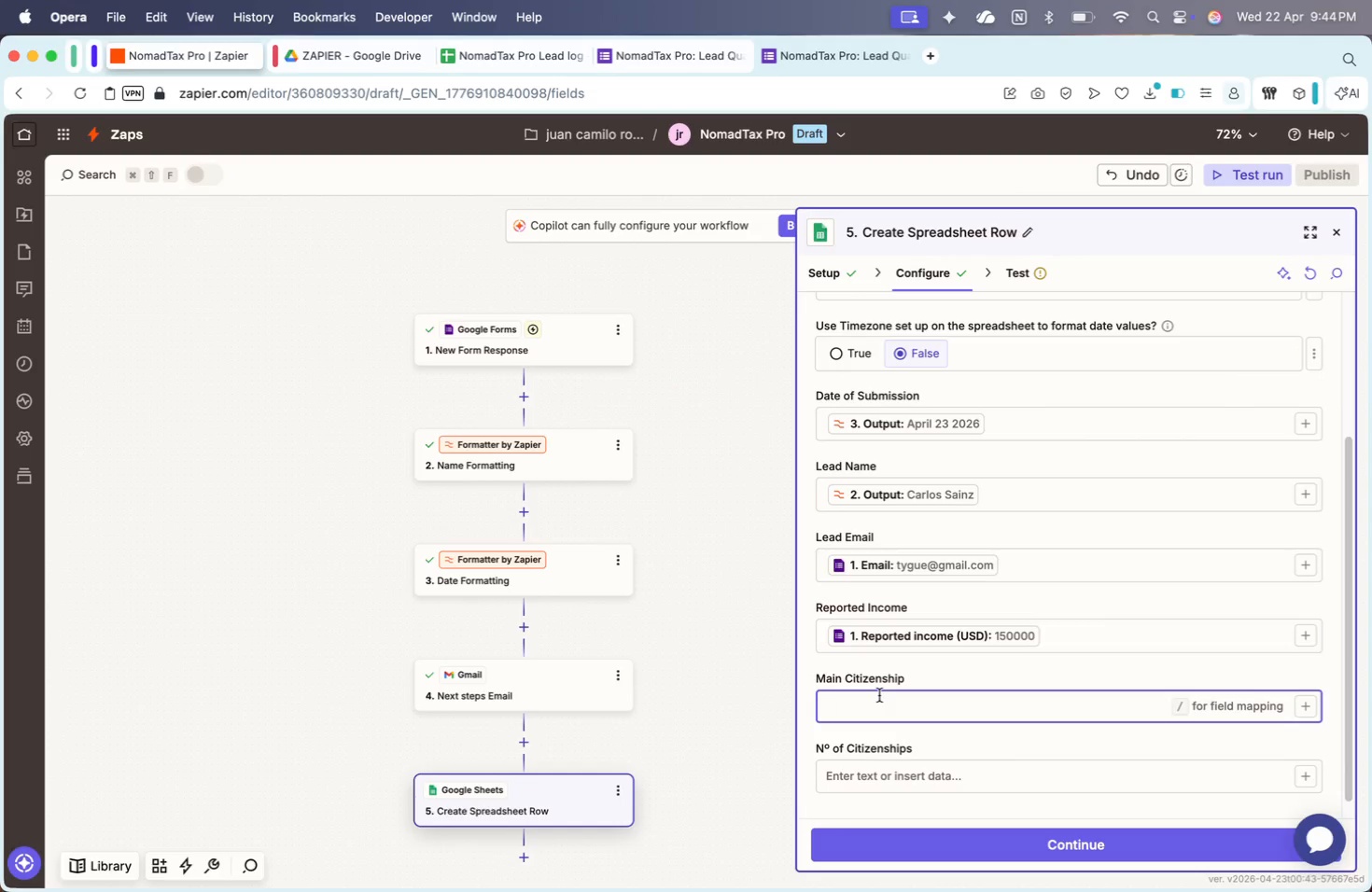 
scroll: coordinate [942, 634], scroll_direction: down, amount: 8.0
 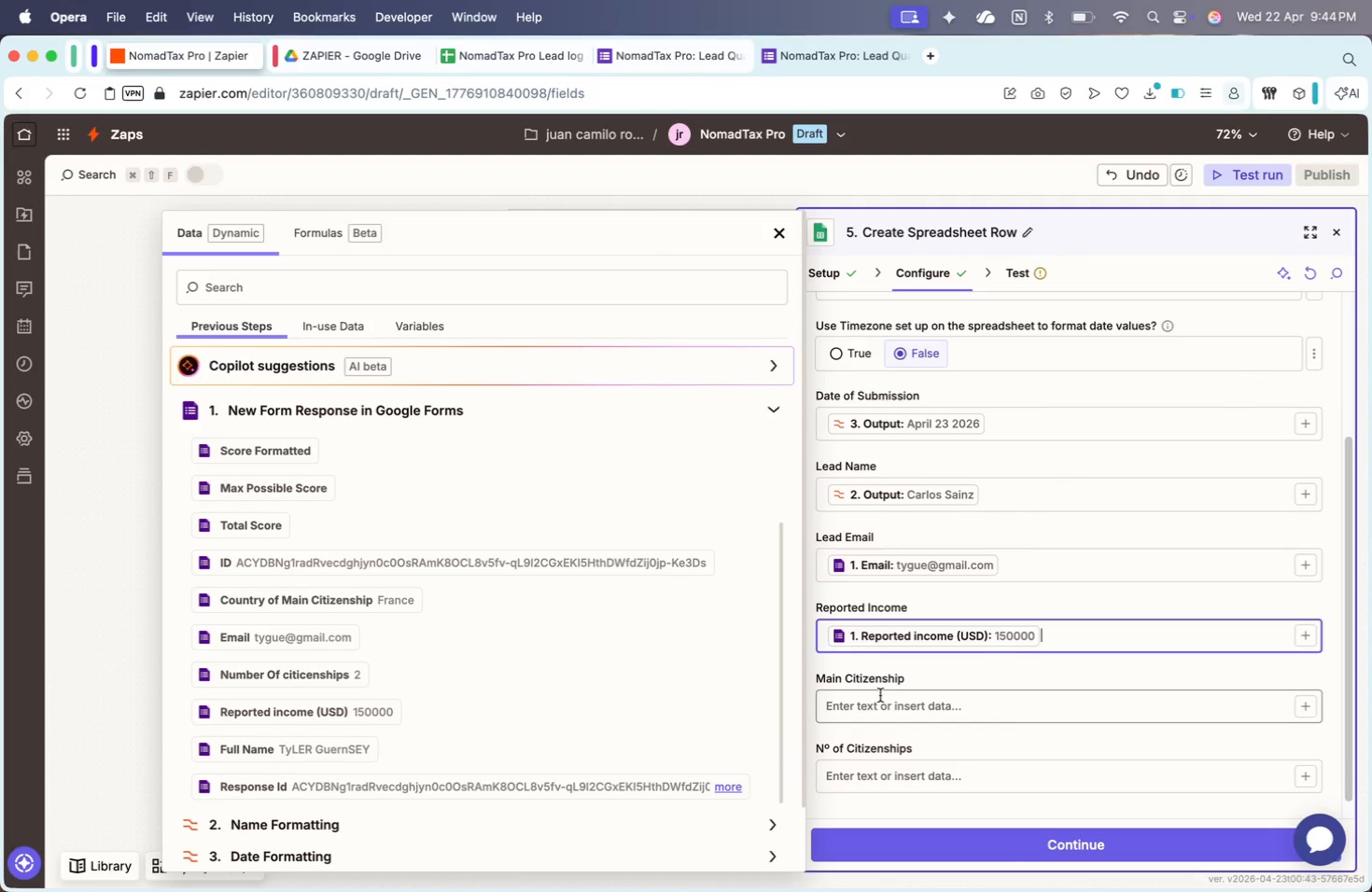 
key(Slash)
 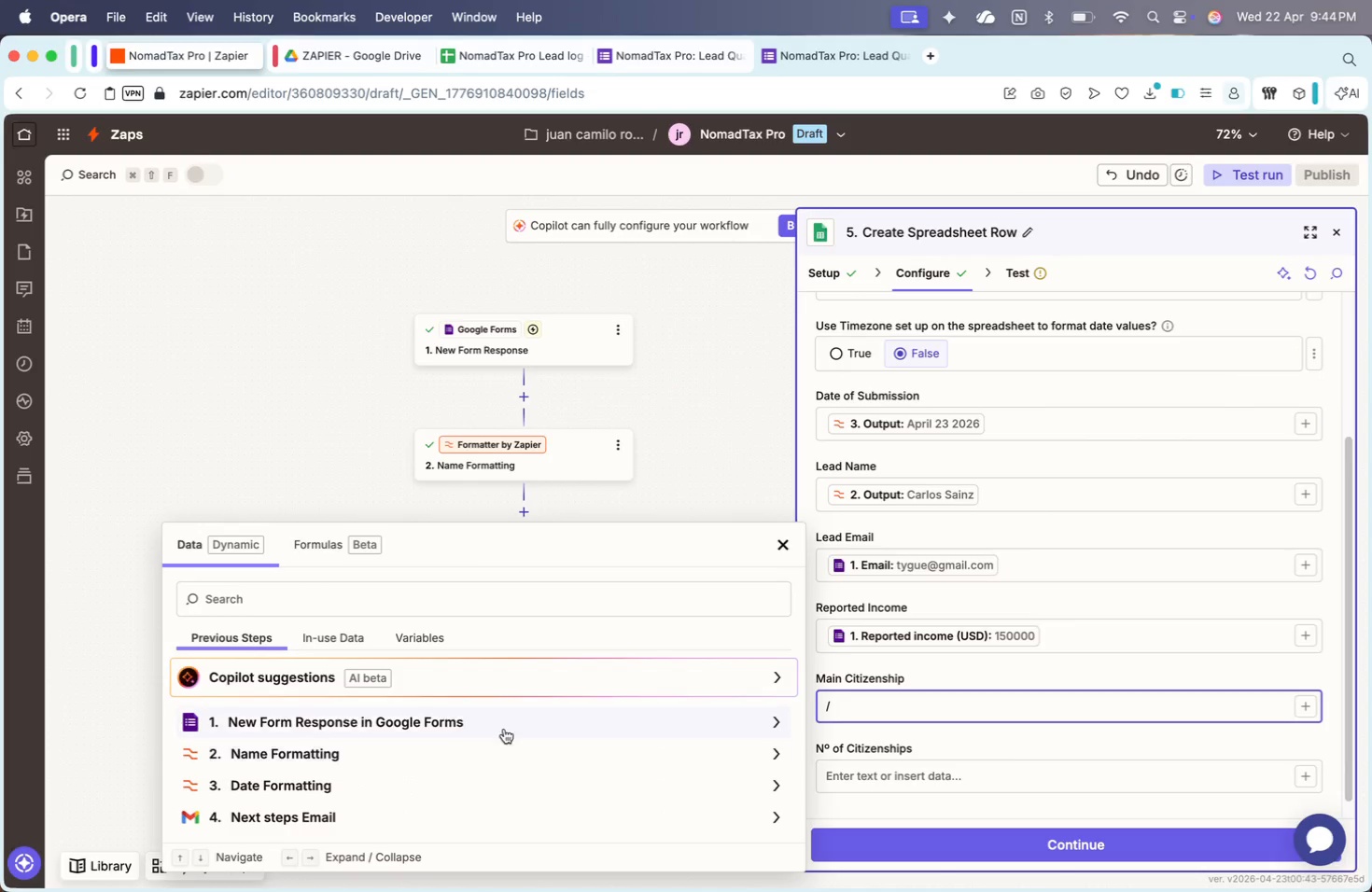 
left_click([498, 707])
 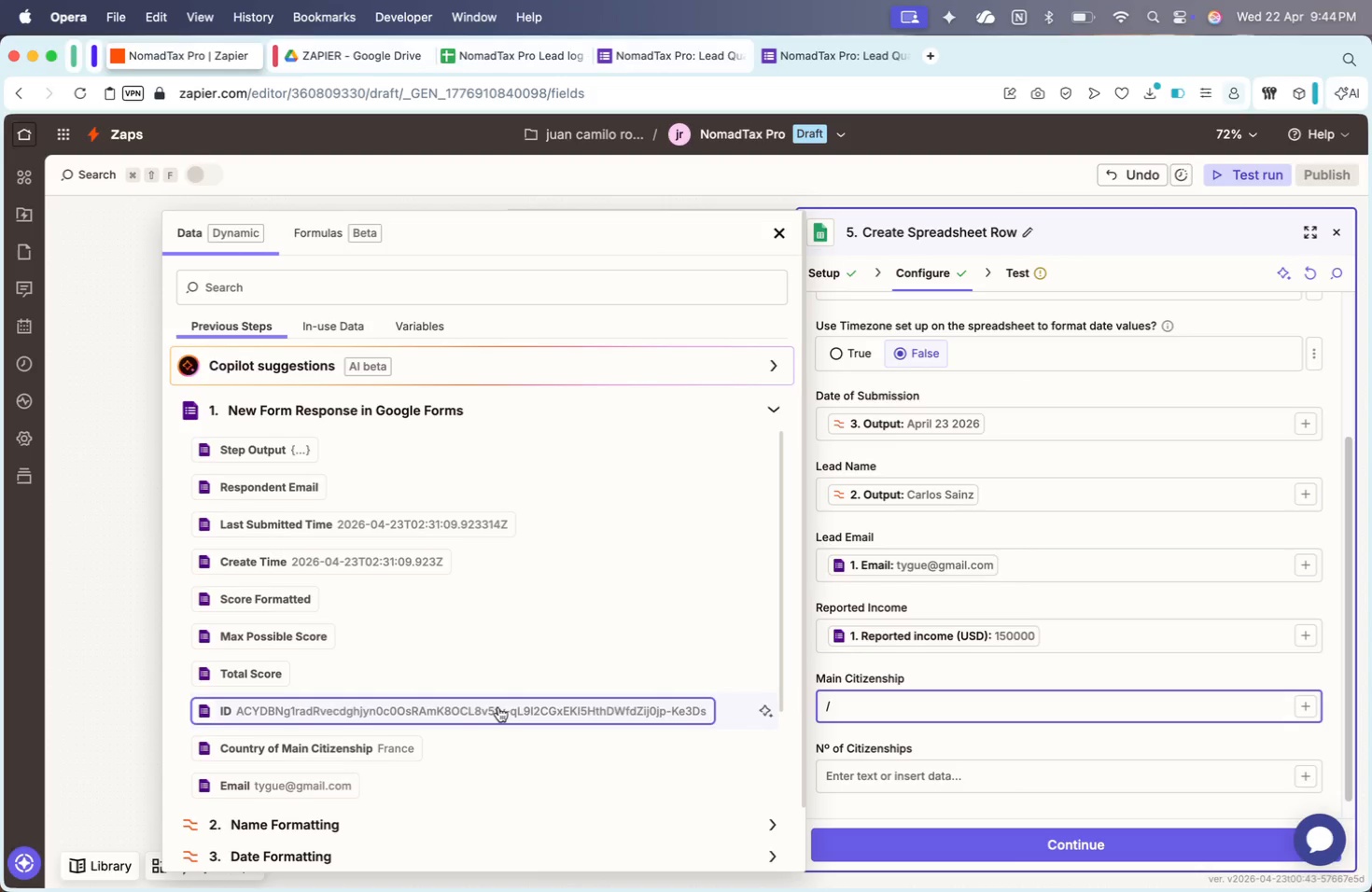 
scroll: coordinate [498, 707], scroll_direction: down, amount: 22.0
 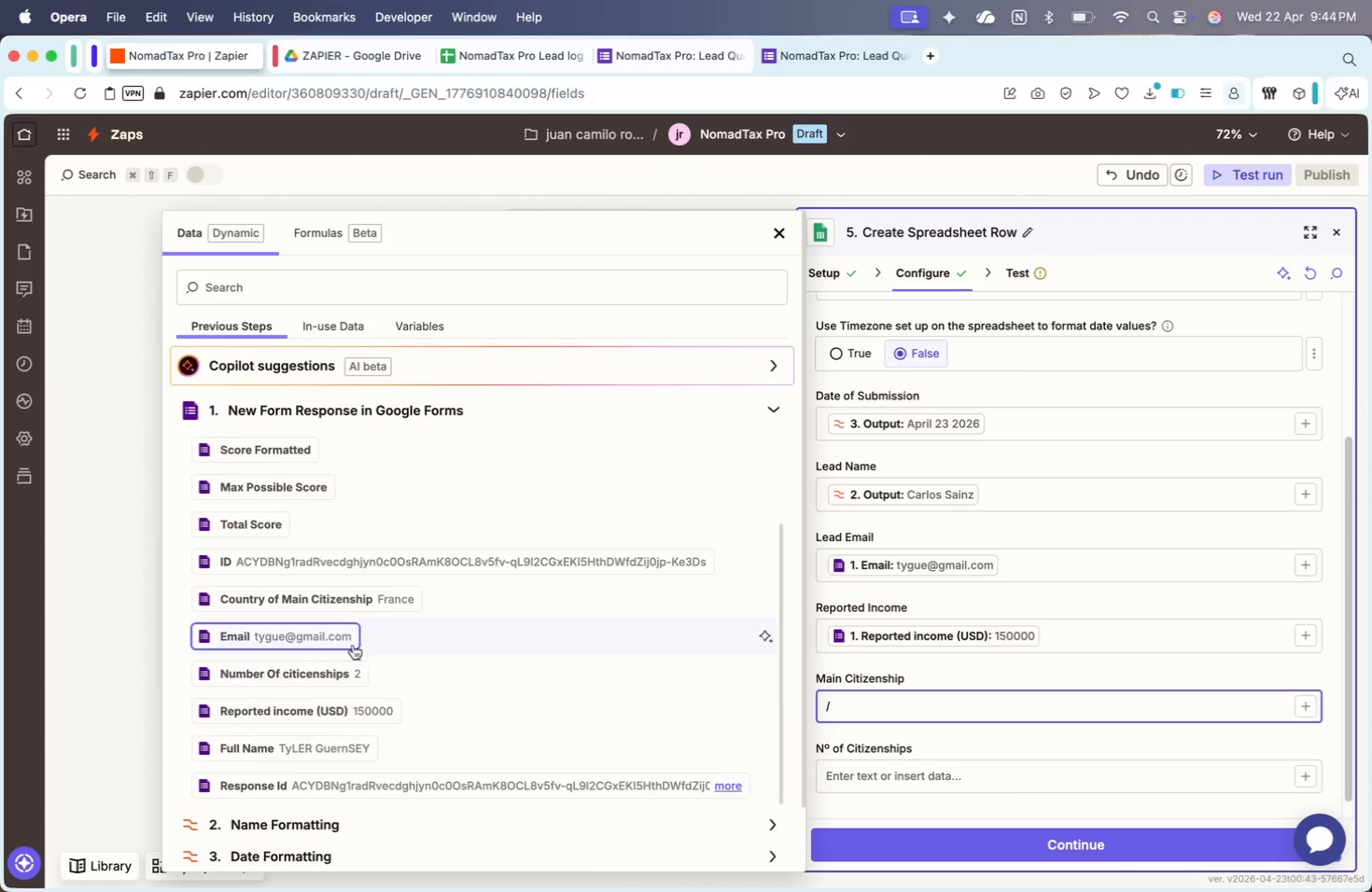 
left_click([391, 597])
 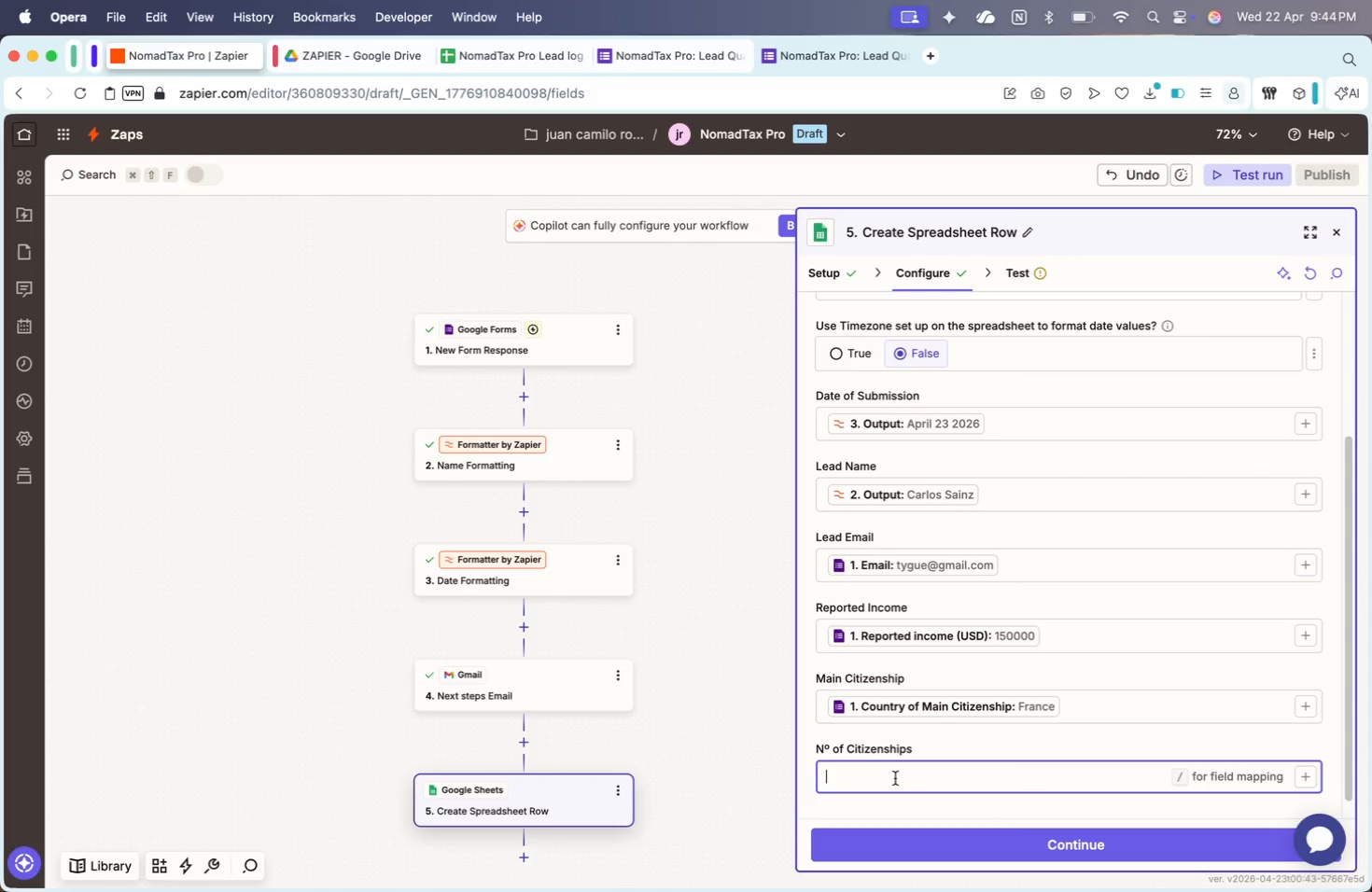 
key(Slash)
 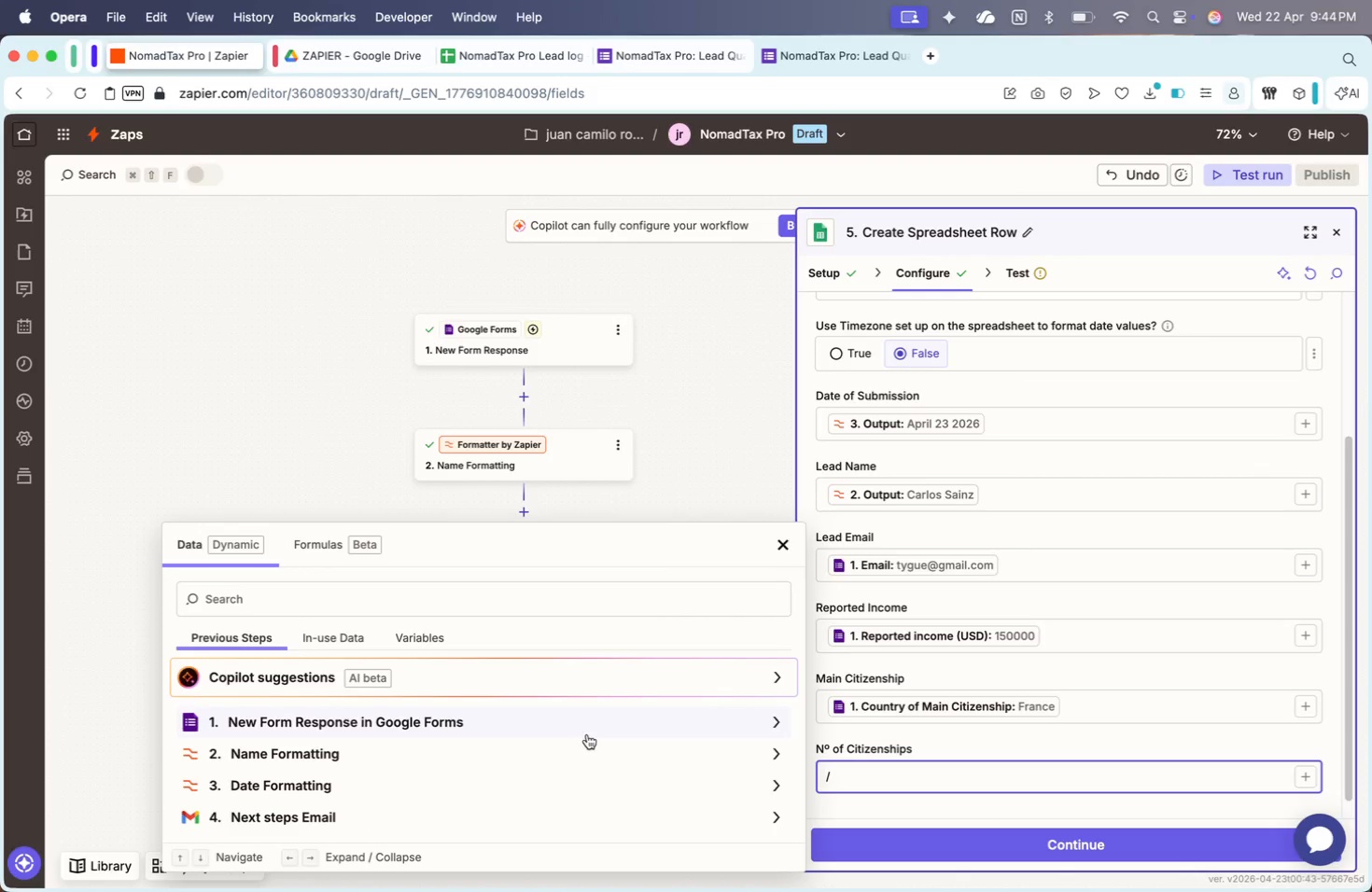 
left_click([578, 722])
 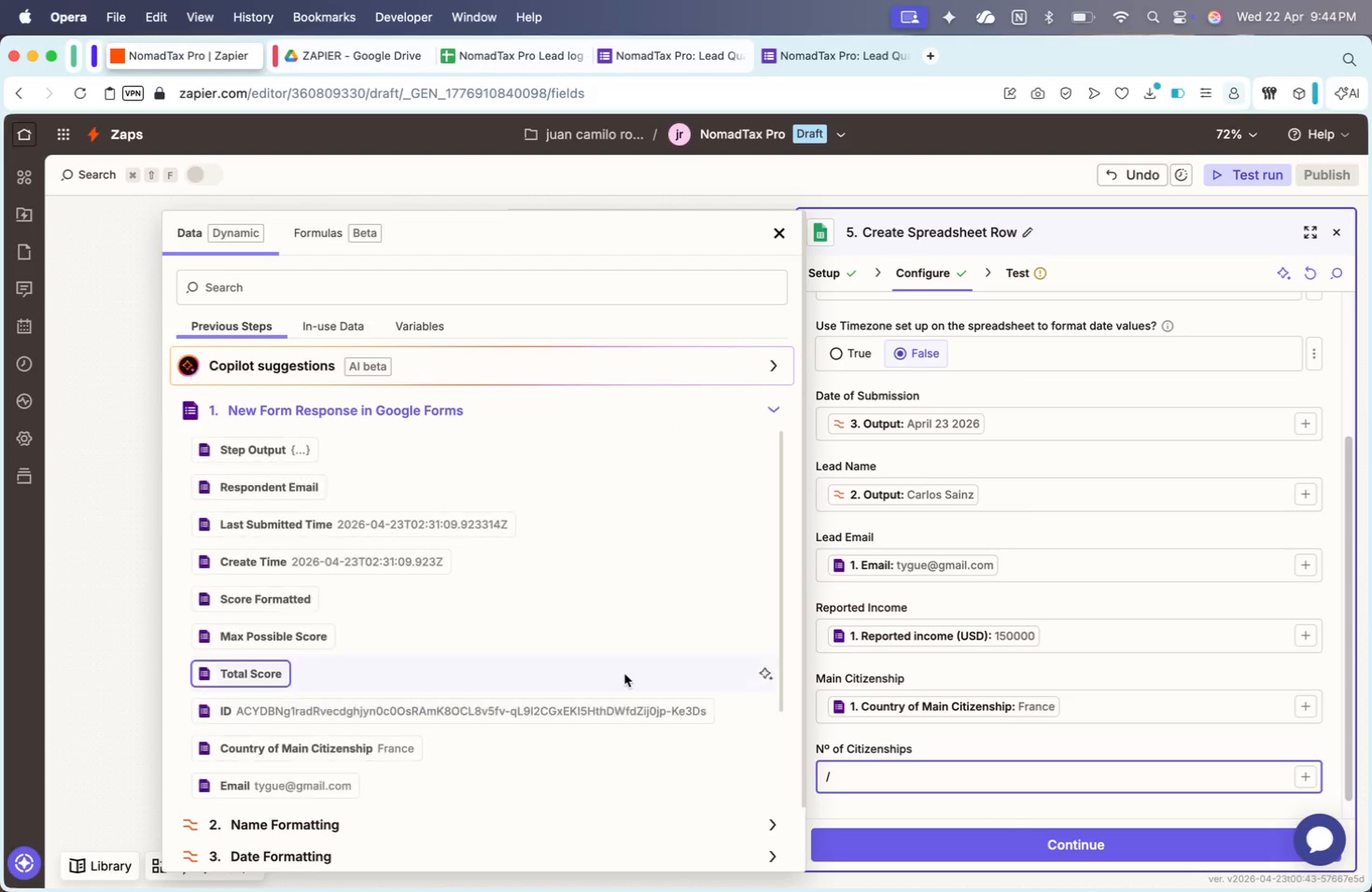 
scroll: coordinate [628, 670], scroll_direction: down, amount: 26.0
 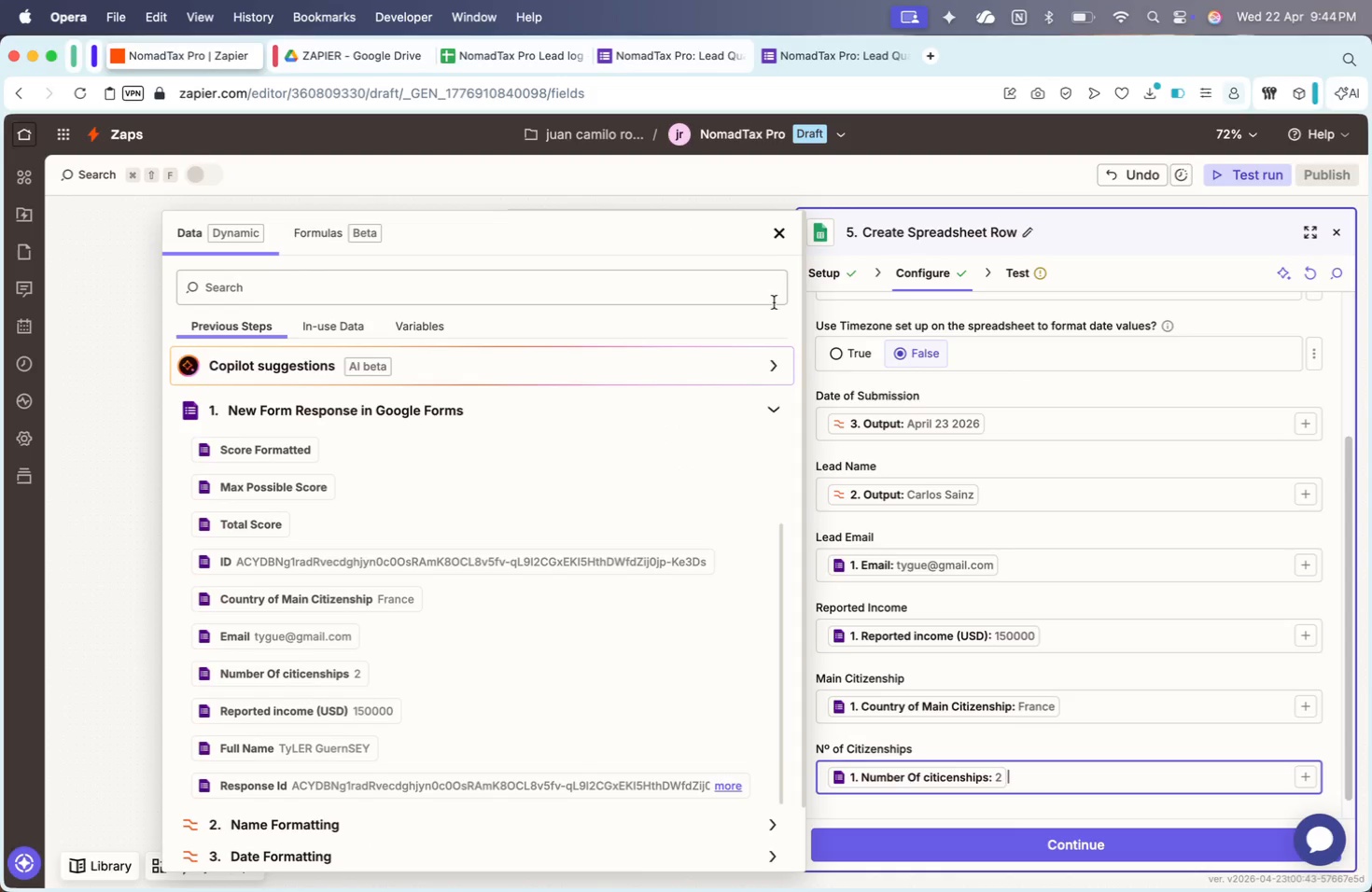 
left_click([774, 236])
 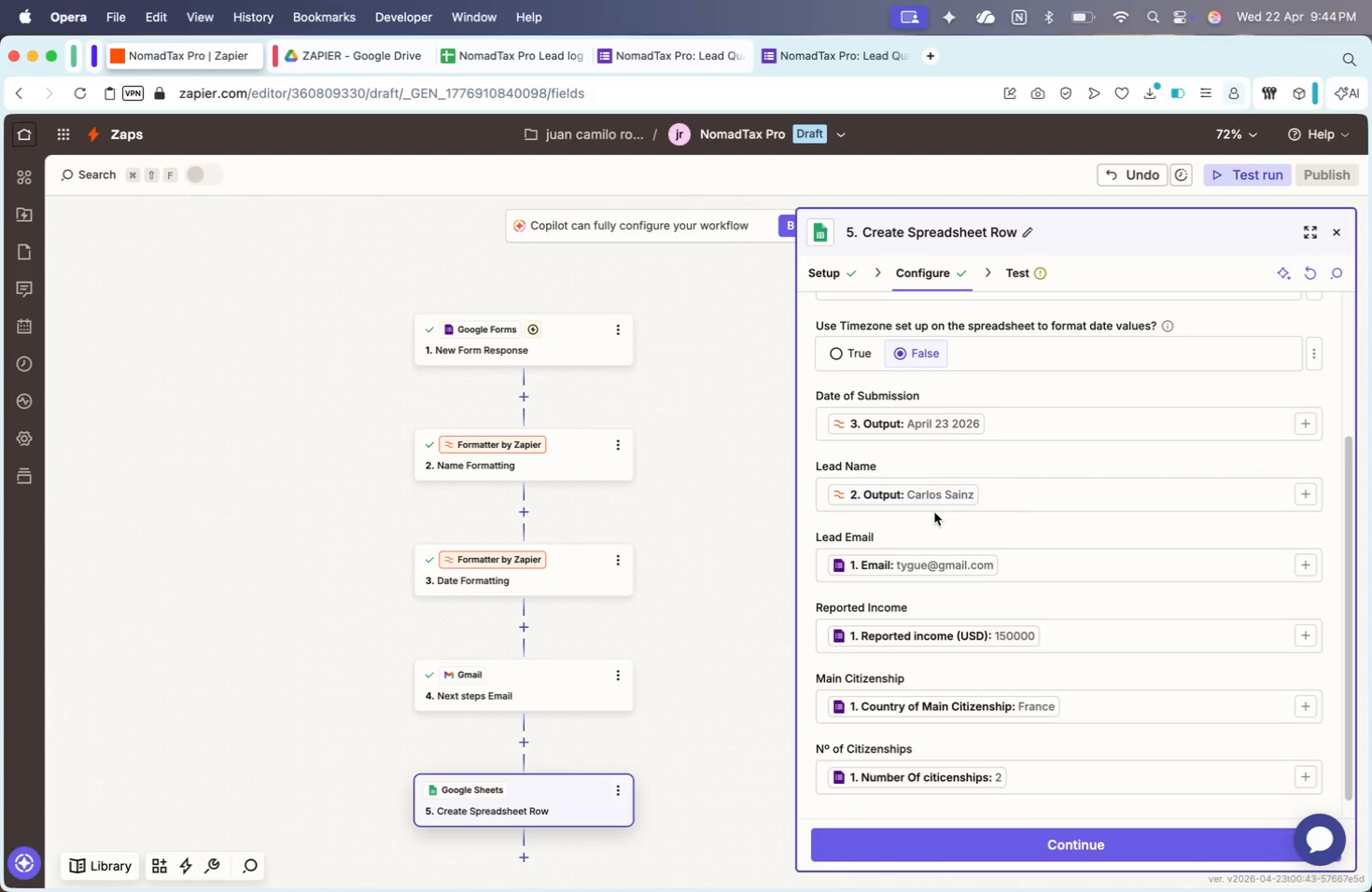 
scroll: coordinate [934, 512], scroll_direction: down, amount: 6.0
 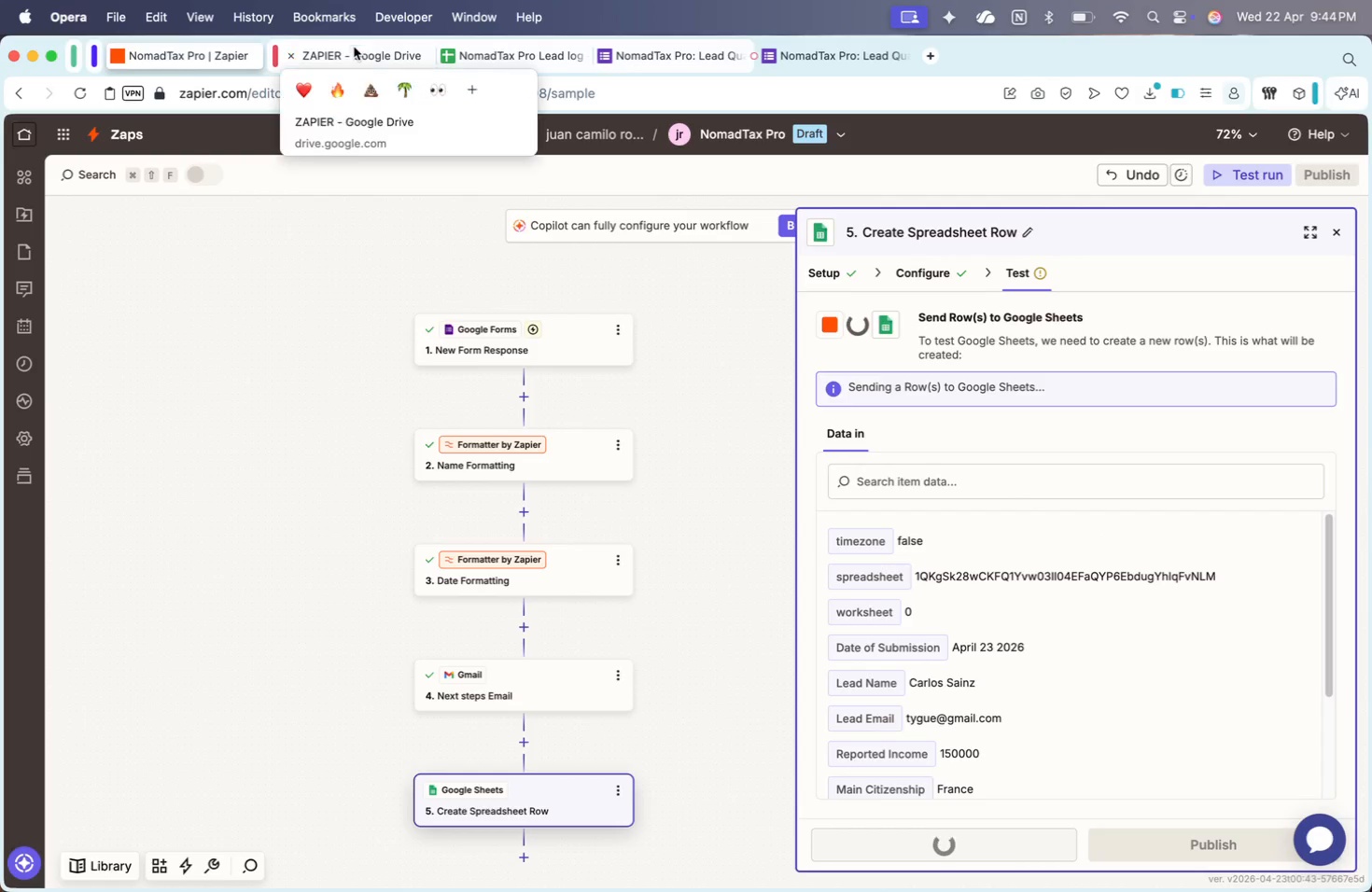 
left_click([502, 47])
 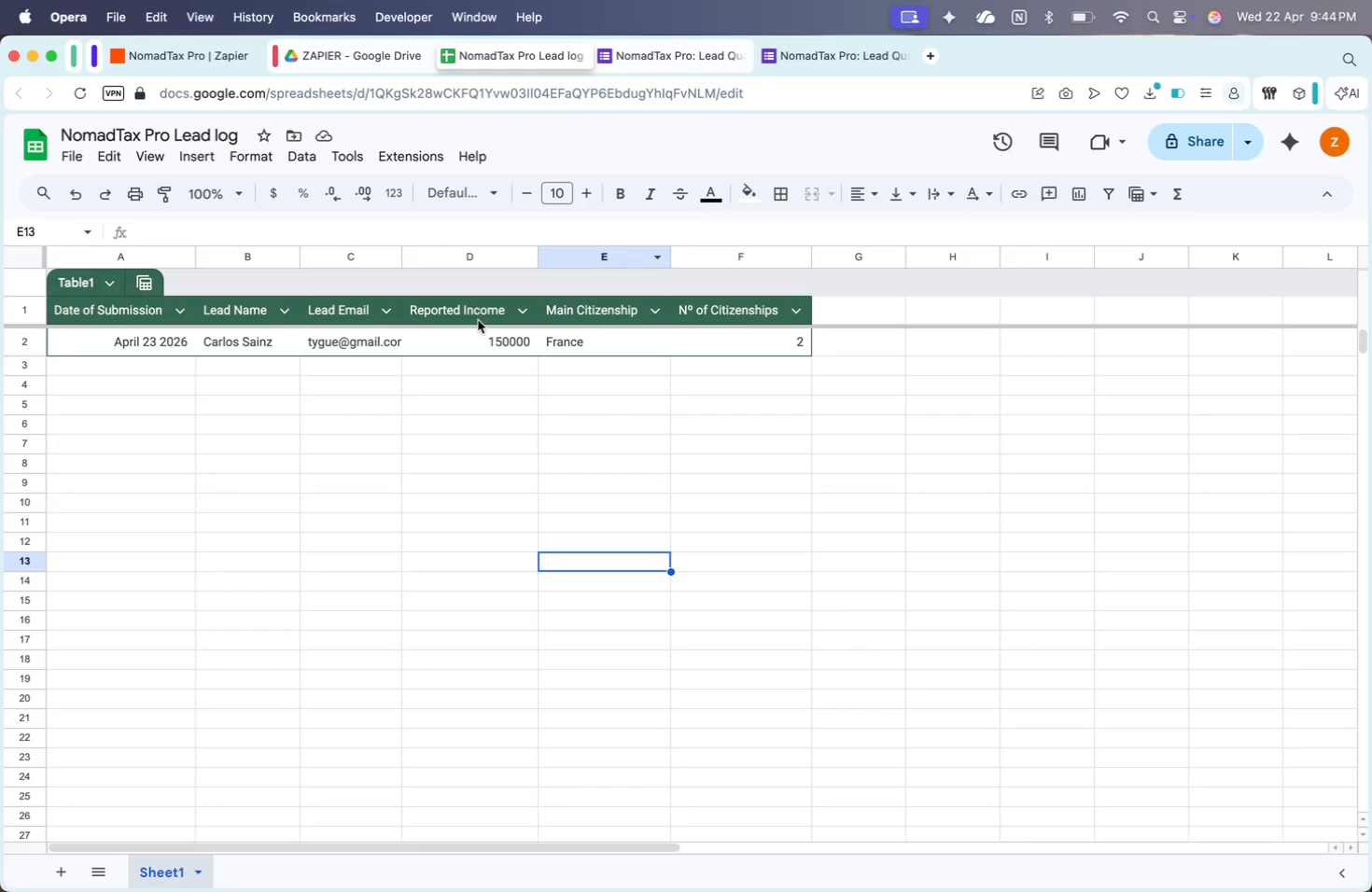 
left_click([593, 366])
 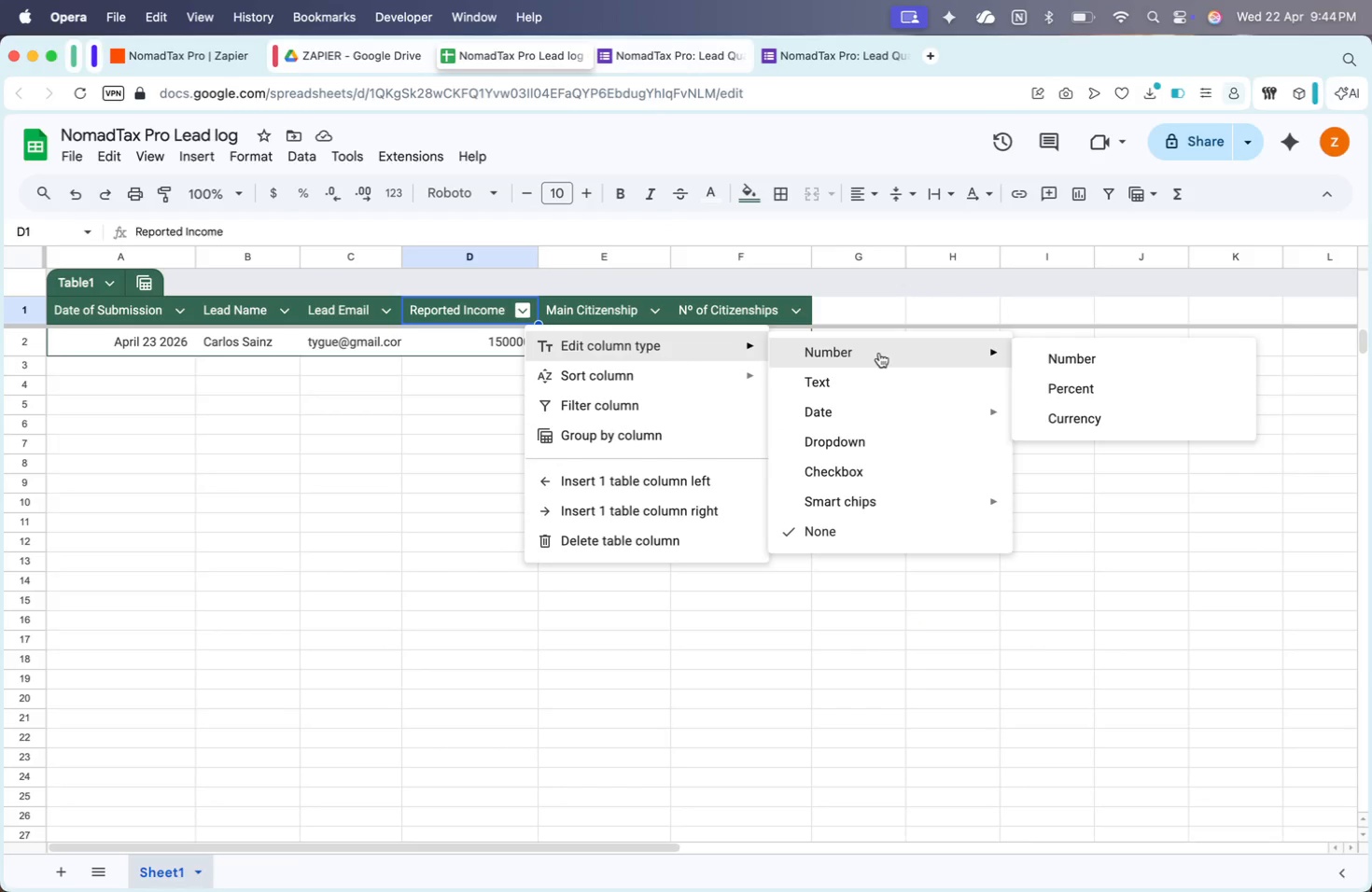 
wait(6.4)
 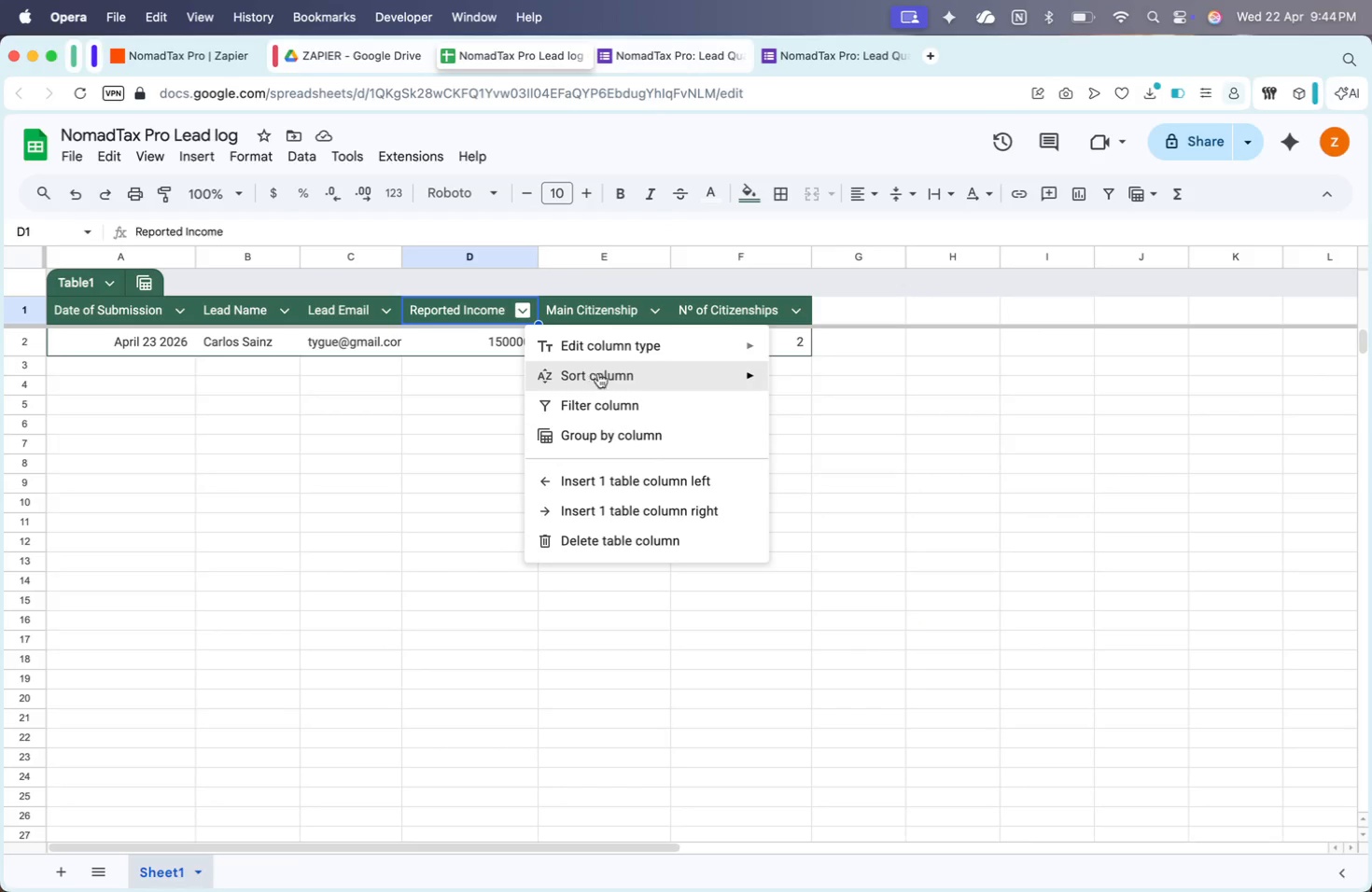 
left_click([1101, 416])
 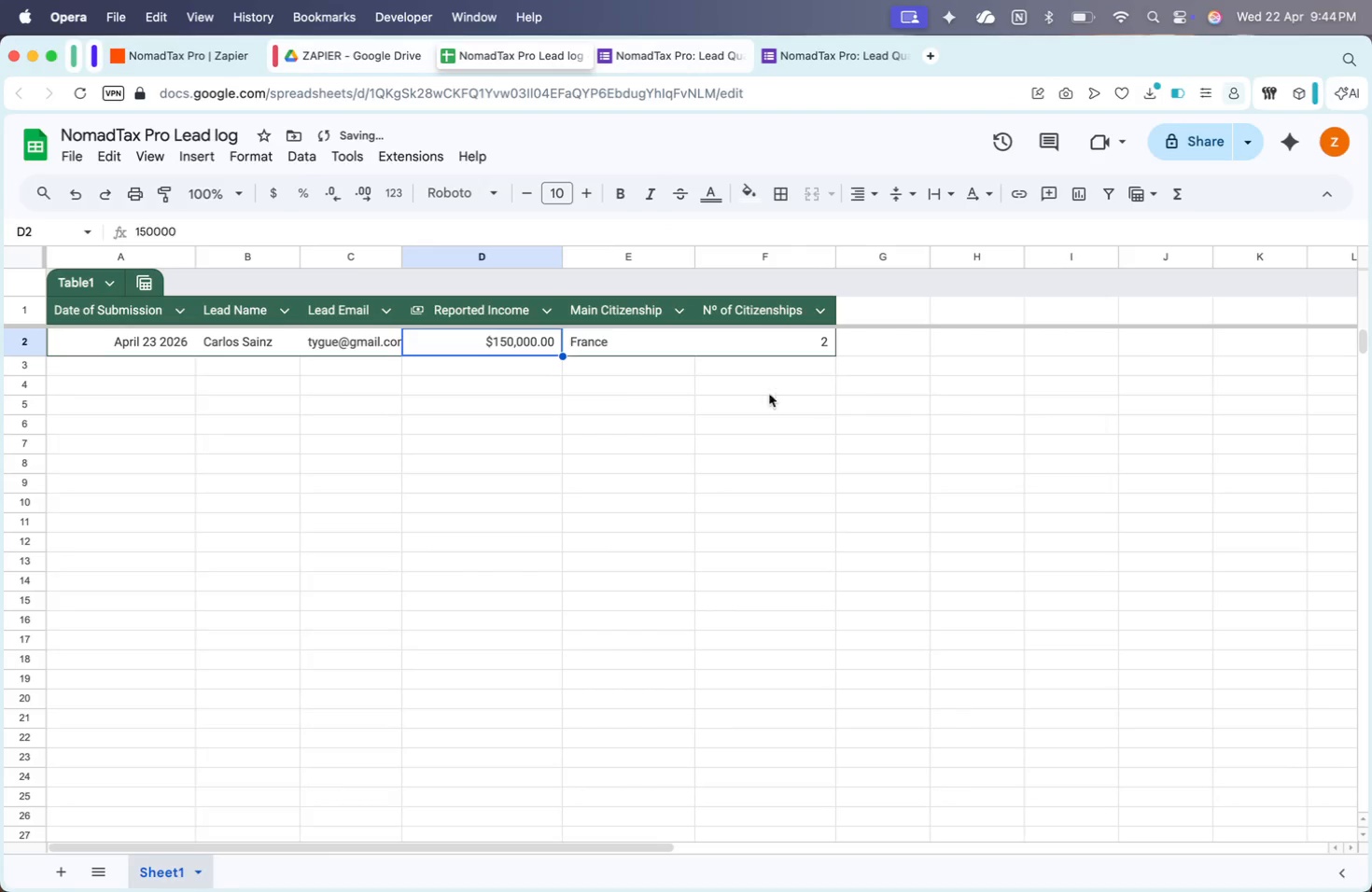 
left_click([685, 402])
 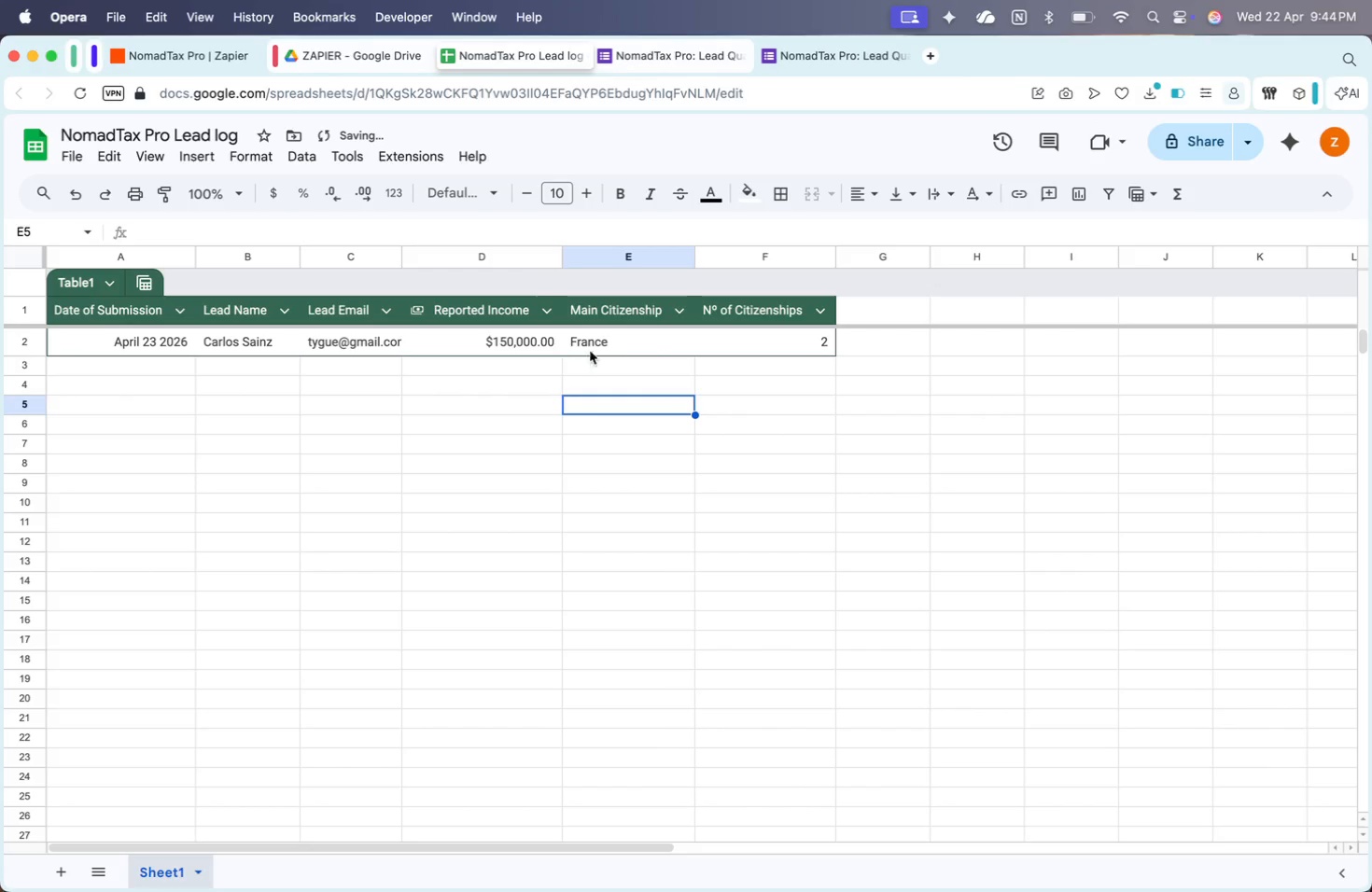 
left_click([642, 340])
 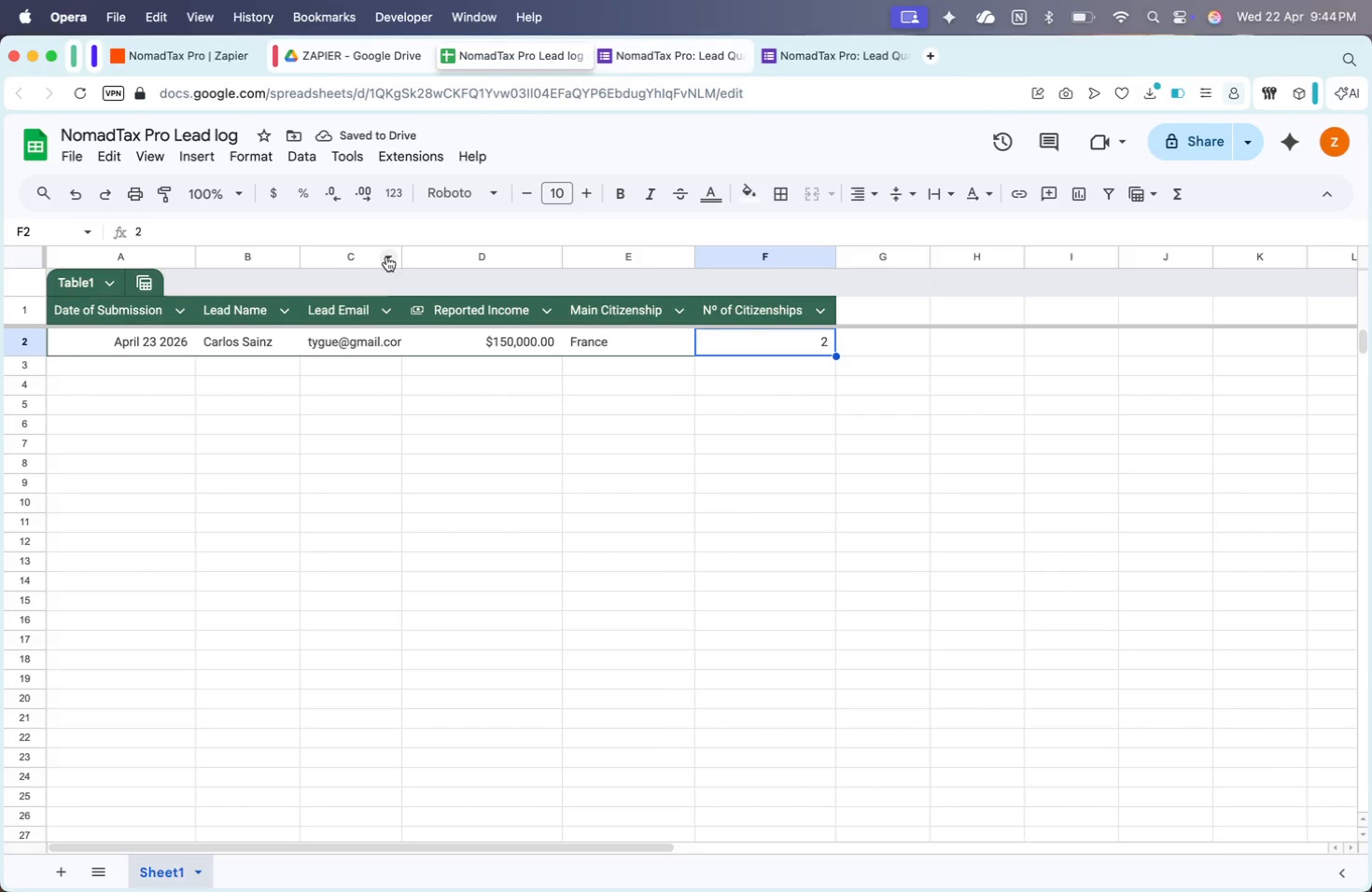 
double_click([404, 257])
 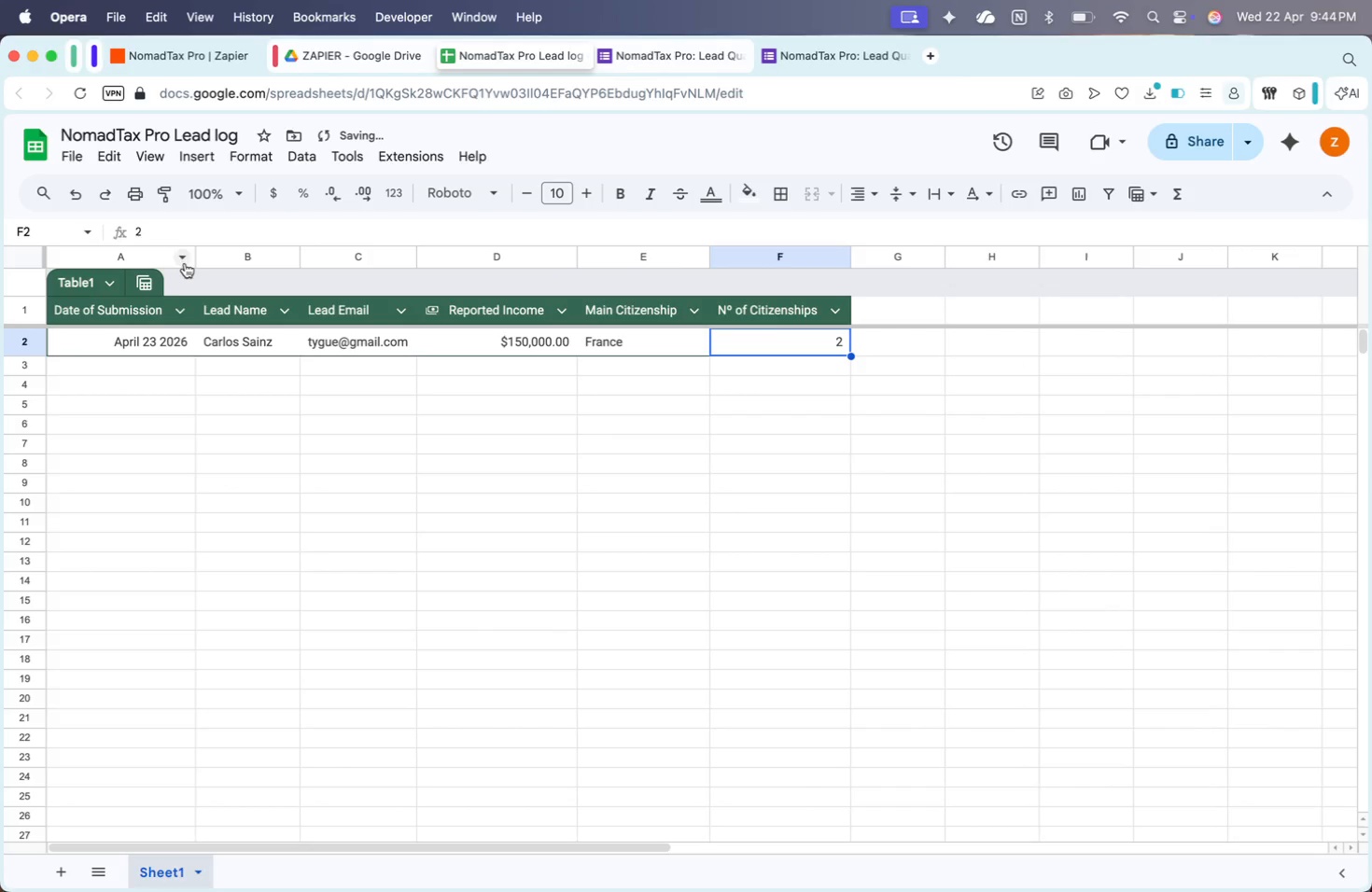 
double_click([195, 258])
 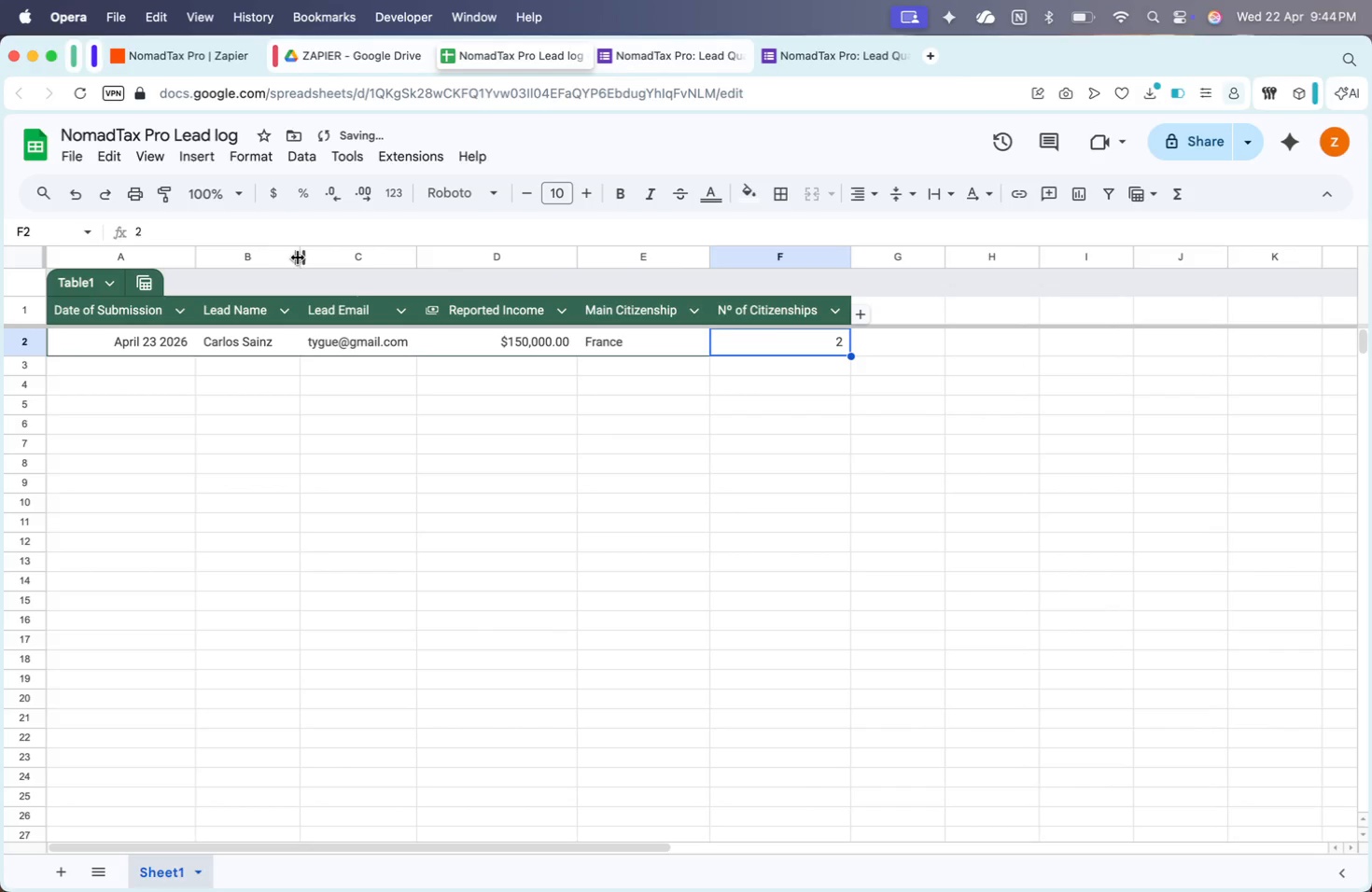 
double_click([298, 258])
 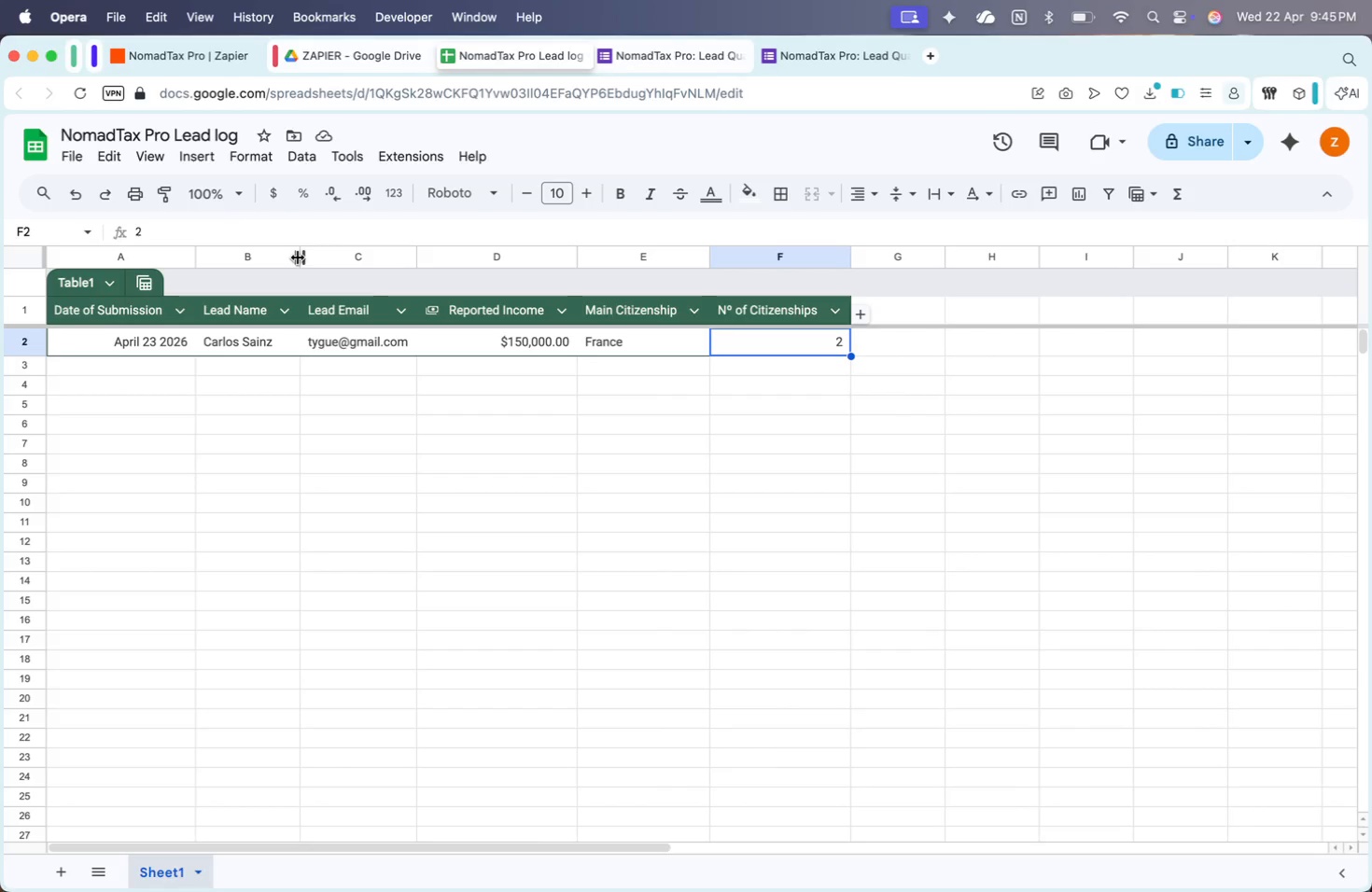 
wait(20.85)
 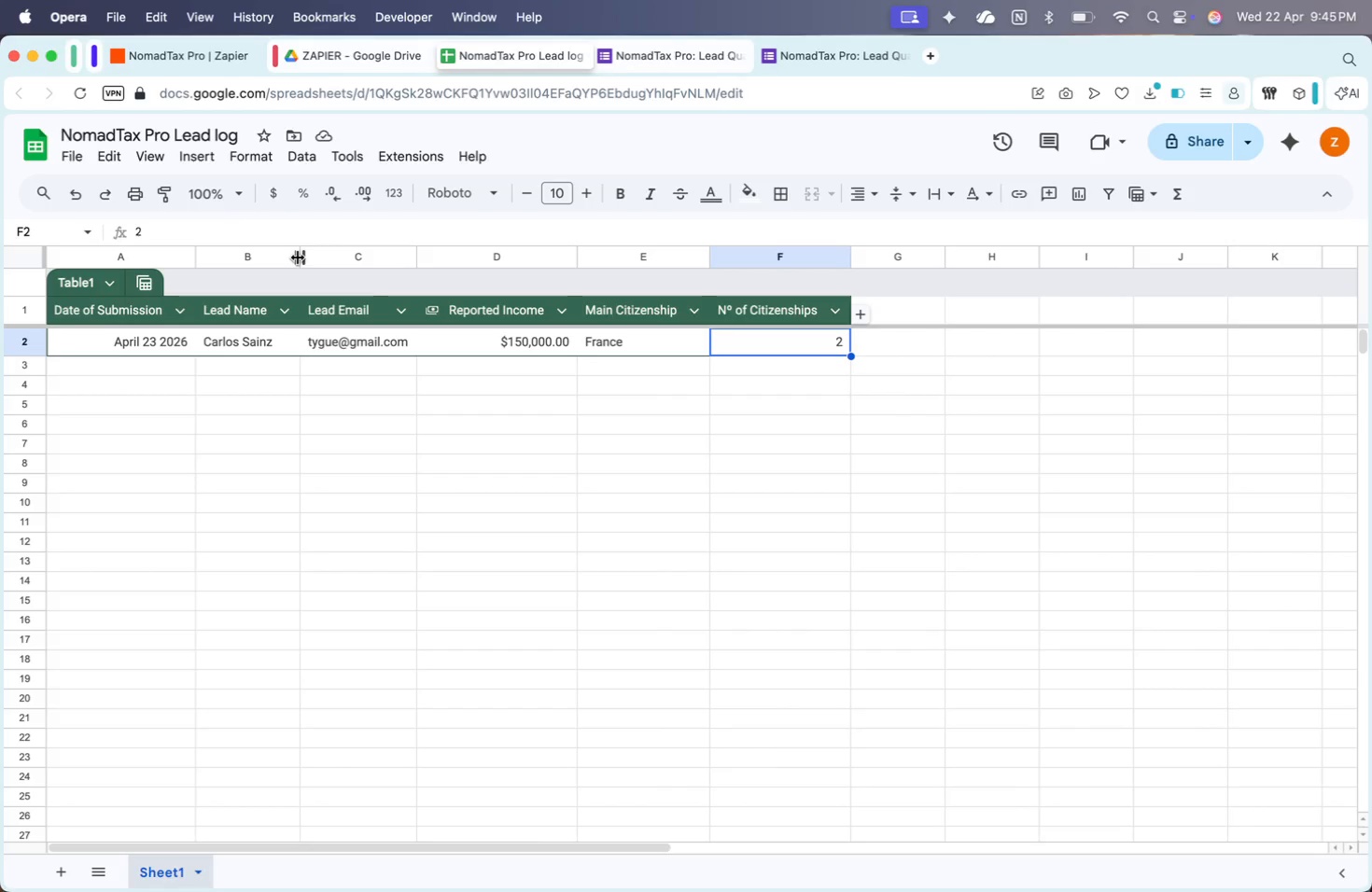 
left_click([221, 56])
 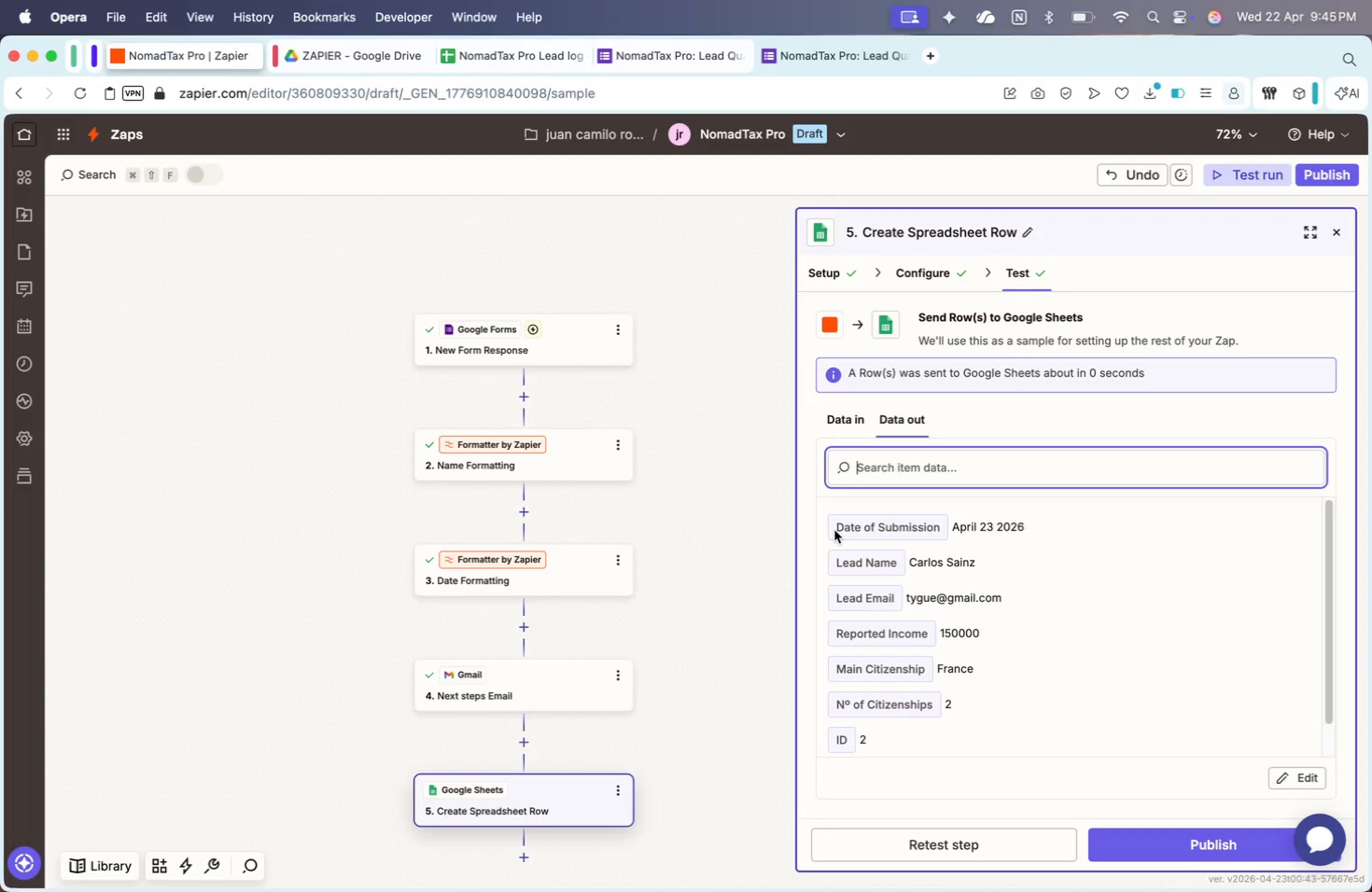 
scroll: coordinate [726, 550], scroll_direction: down, amount: 23.0
 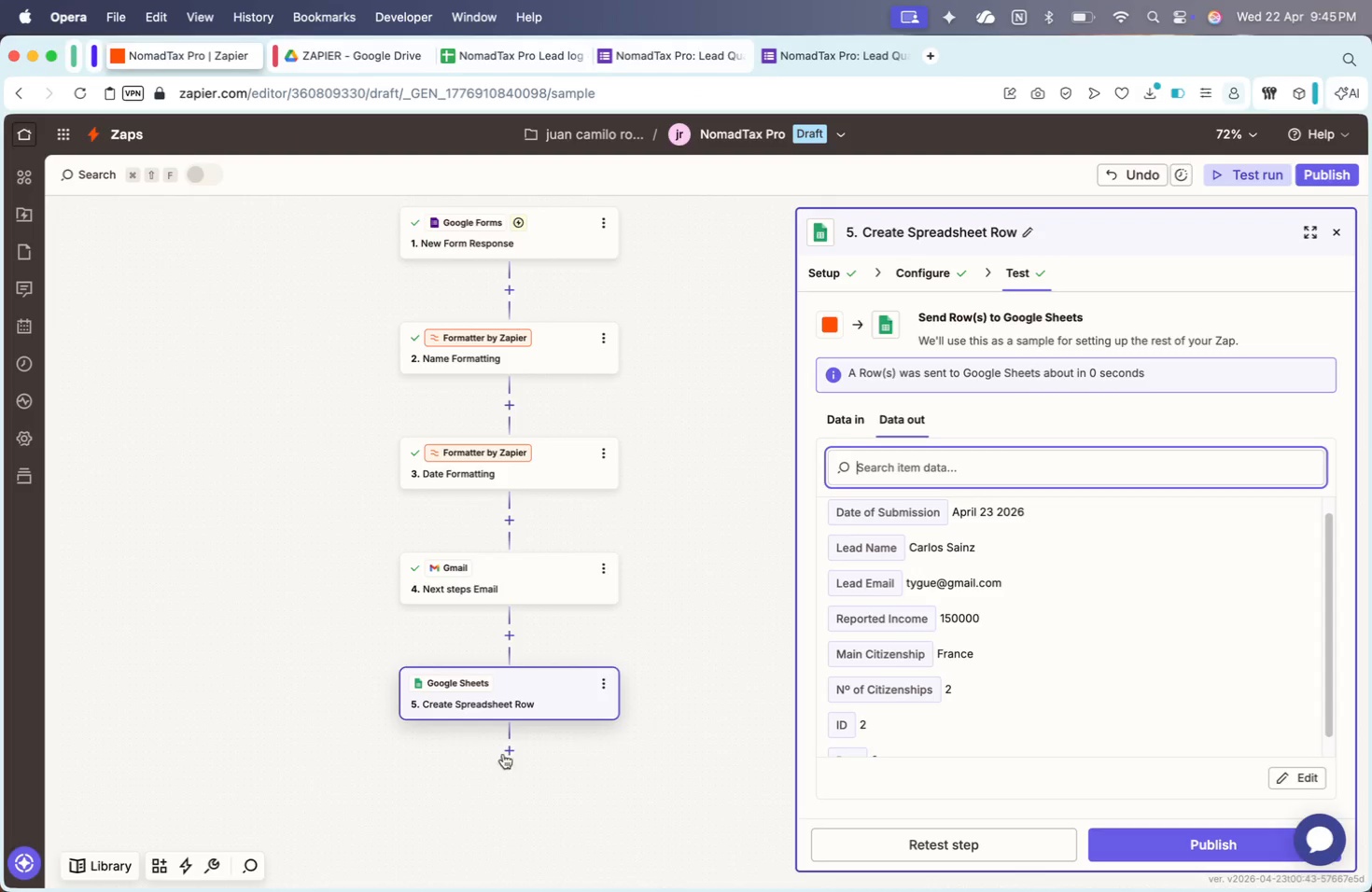 
left_click([504, 746])
 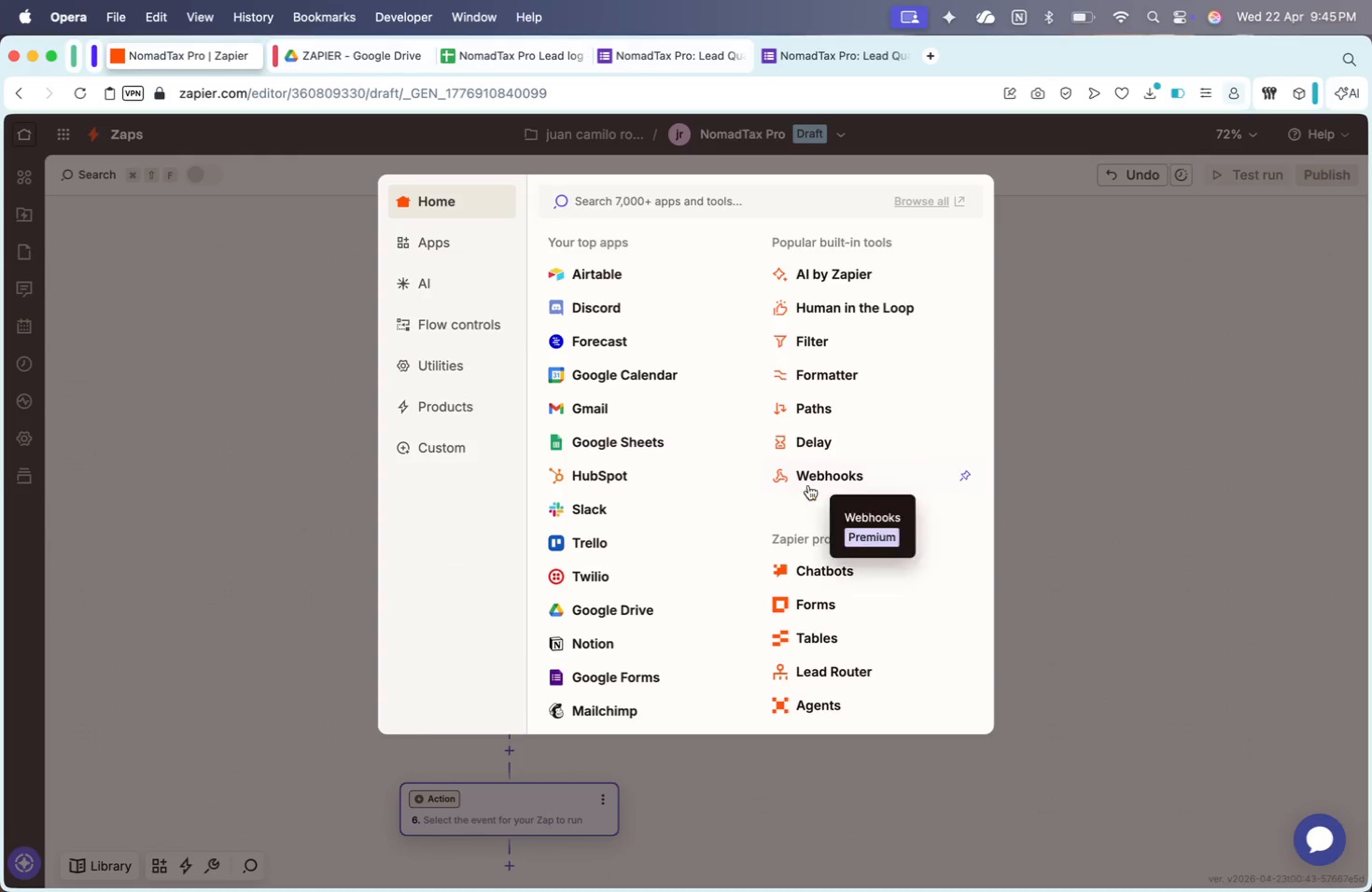 
left_click([808, 405])